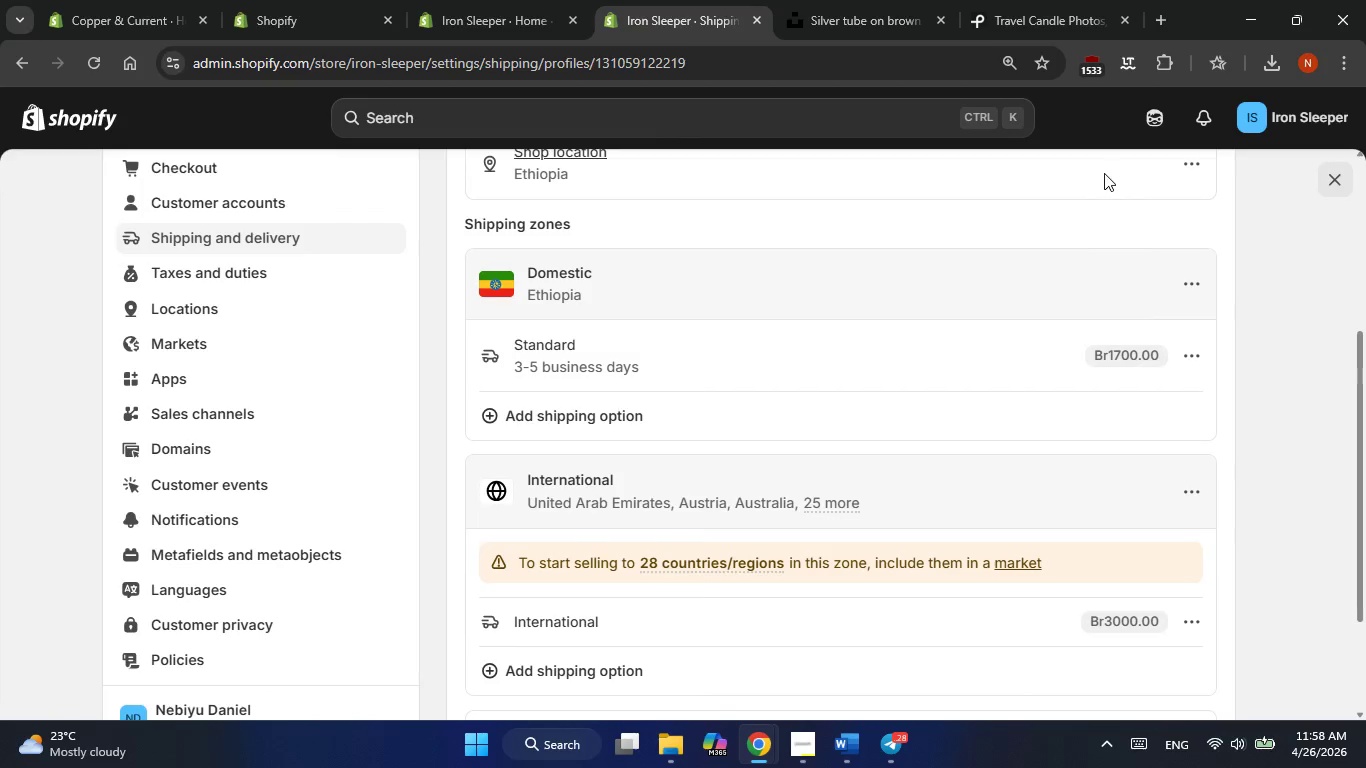 
mouse_move([1074, 183])
 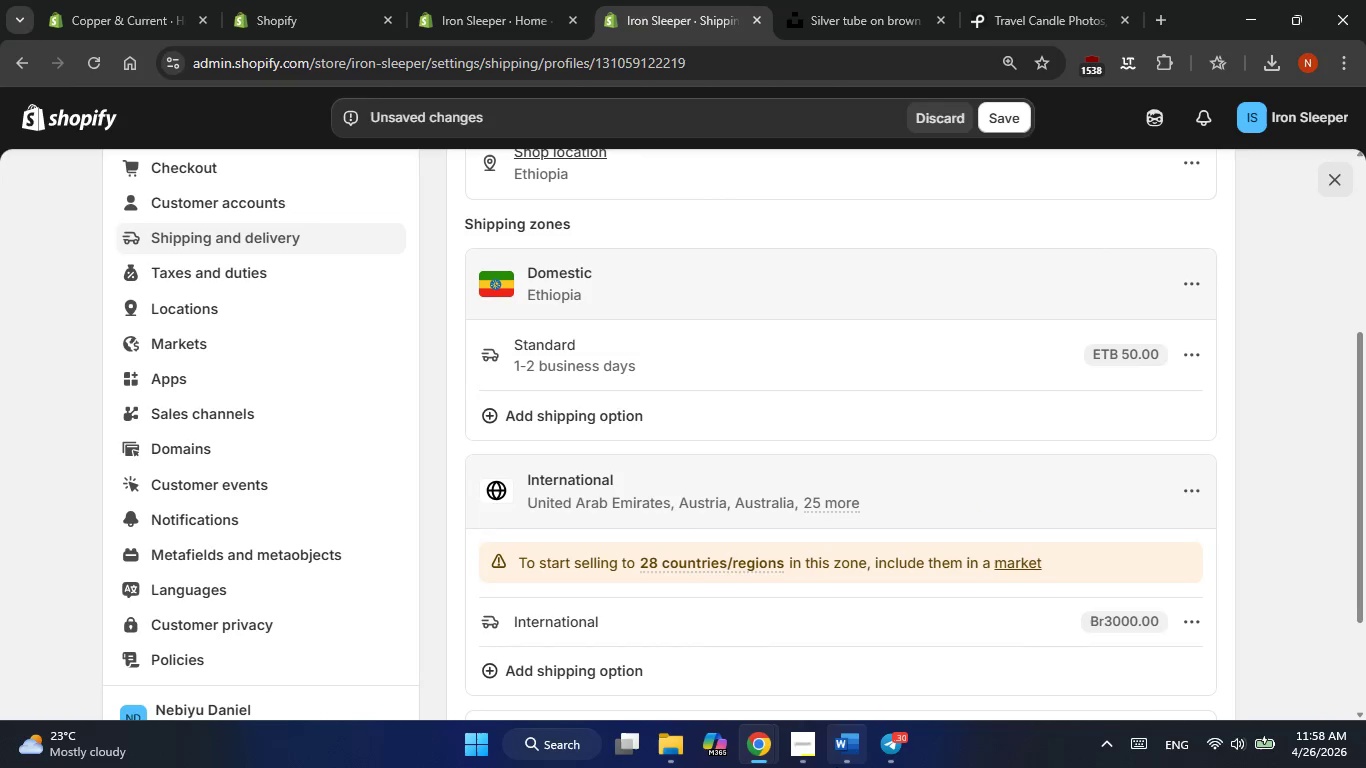 
left_click([805, 759])